 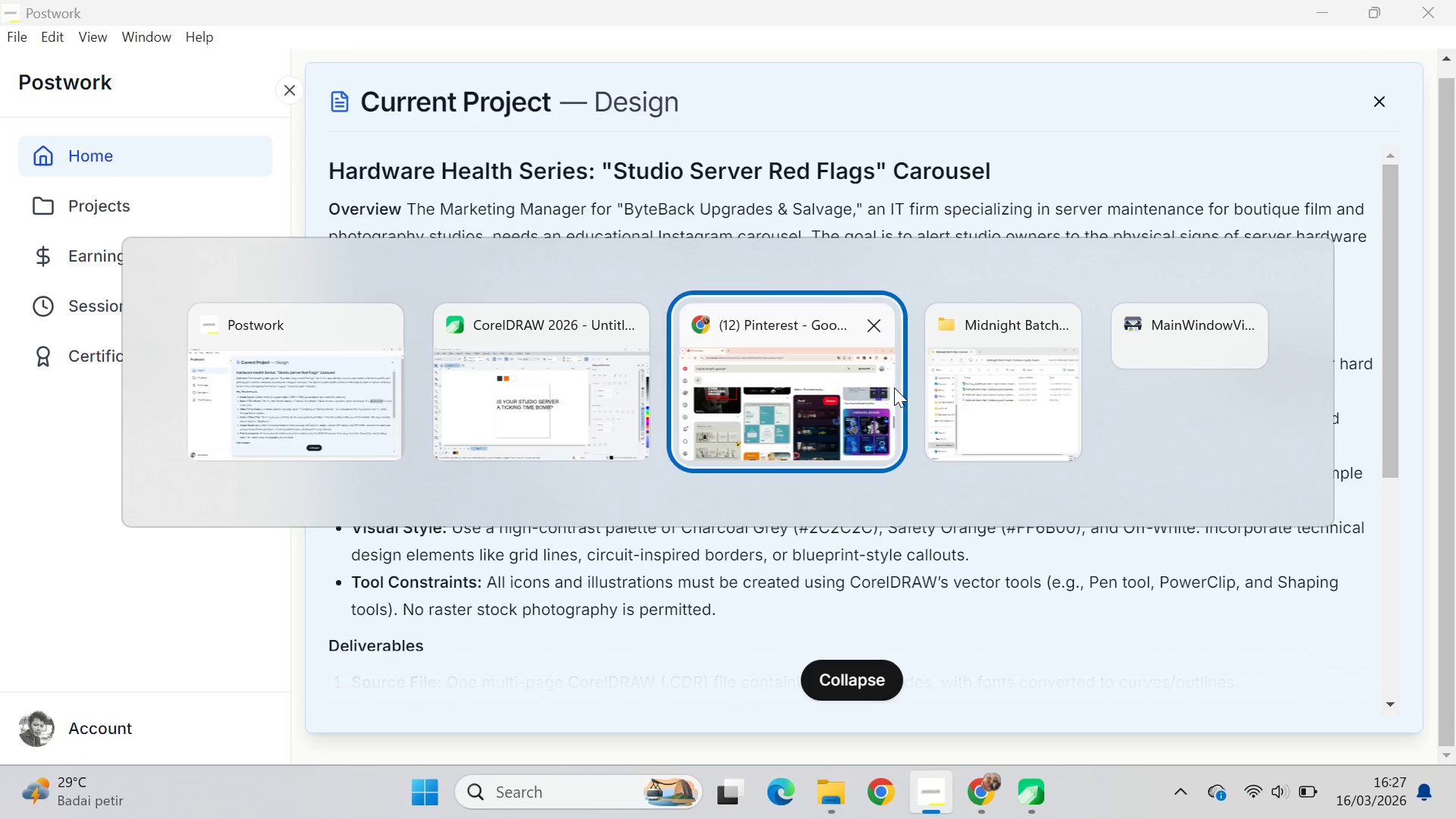 
key(Alt+Tab)
 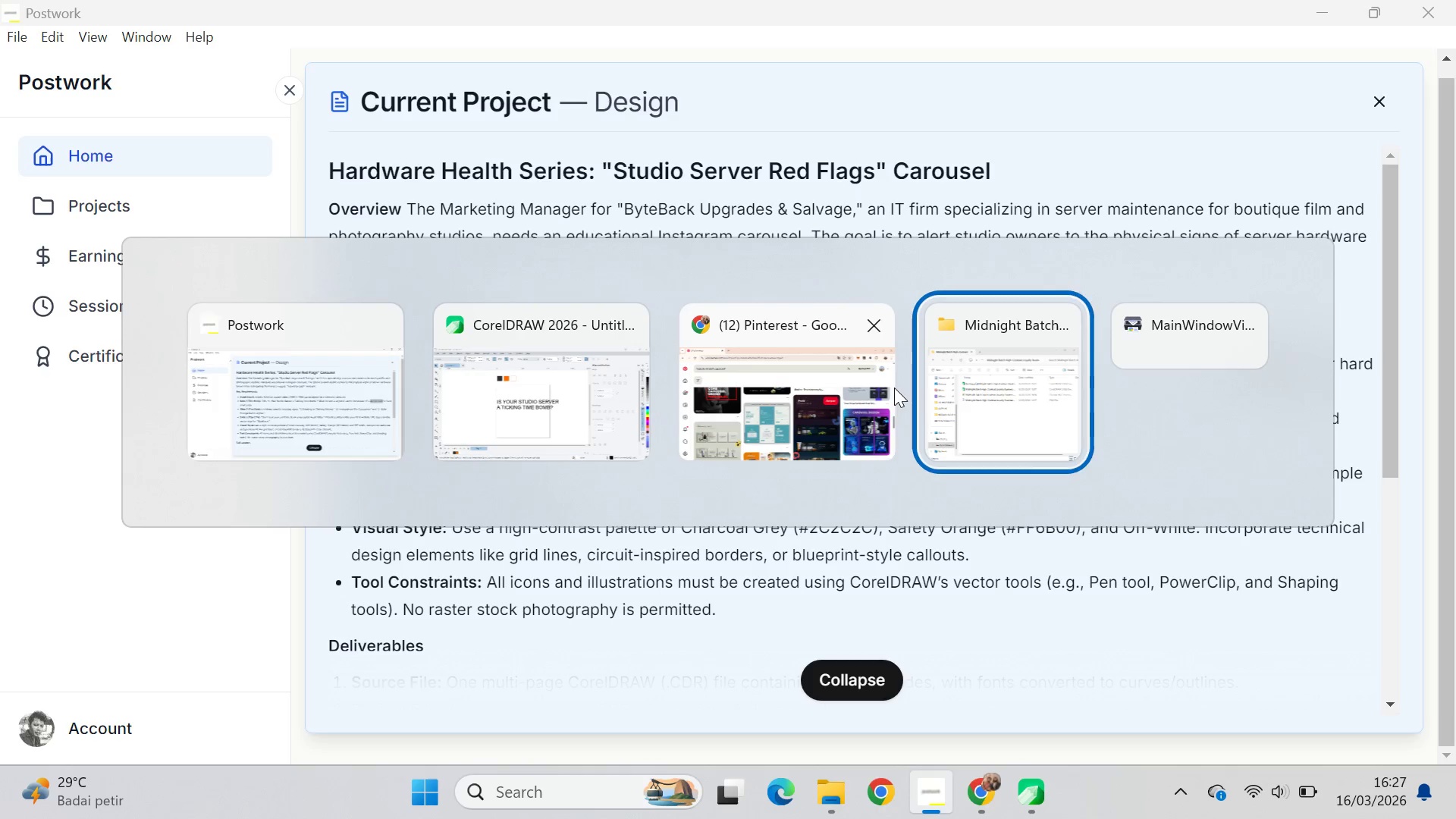 
key(Alt+Tab)
 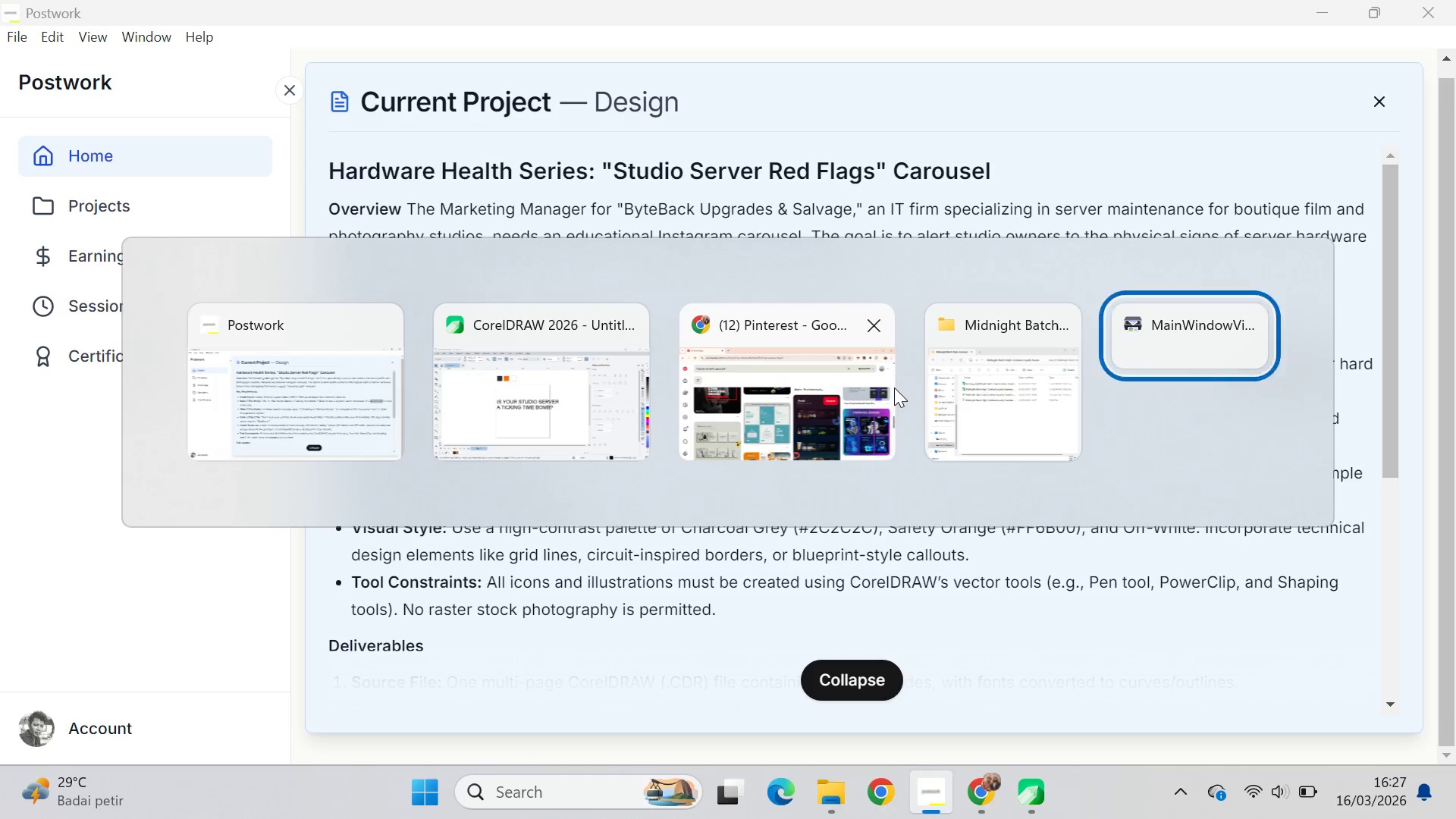 
key(Alt+Tab)
 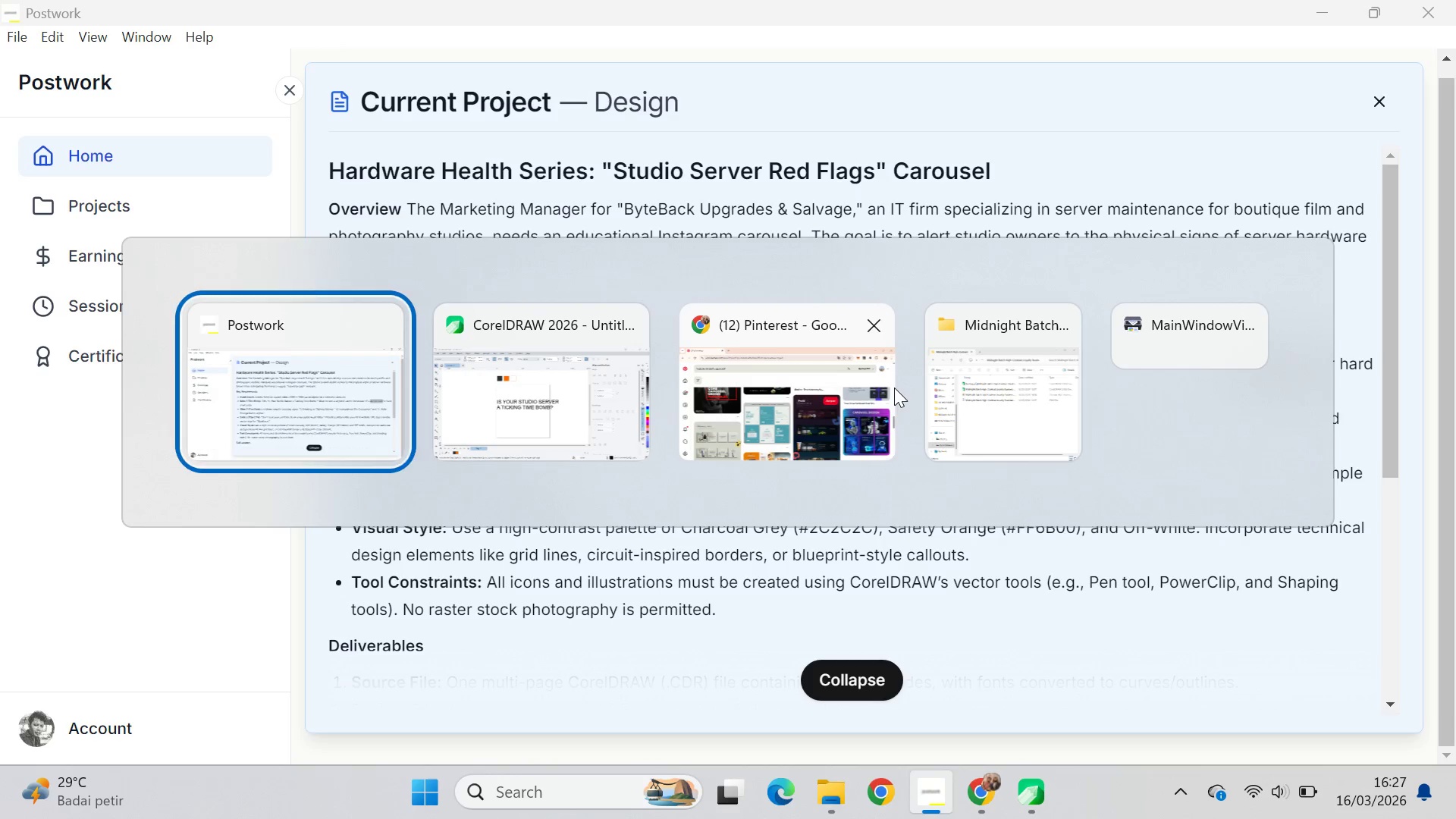 
key(Alt+Tab)
 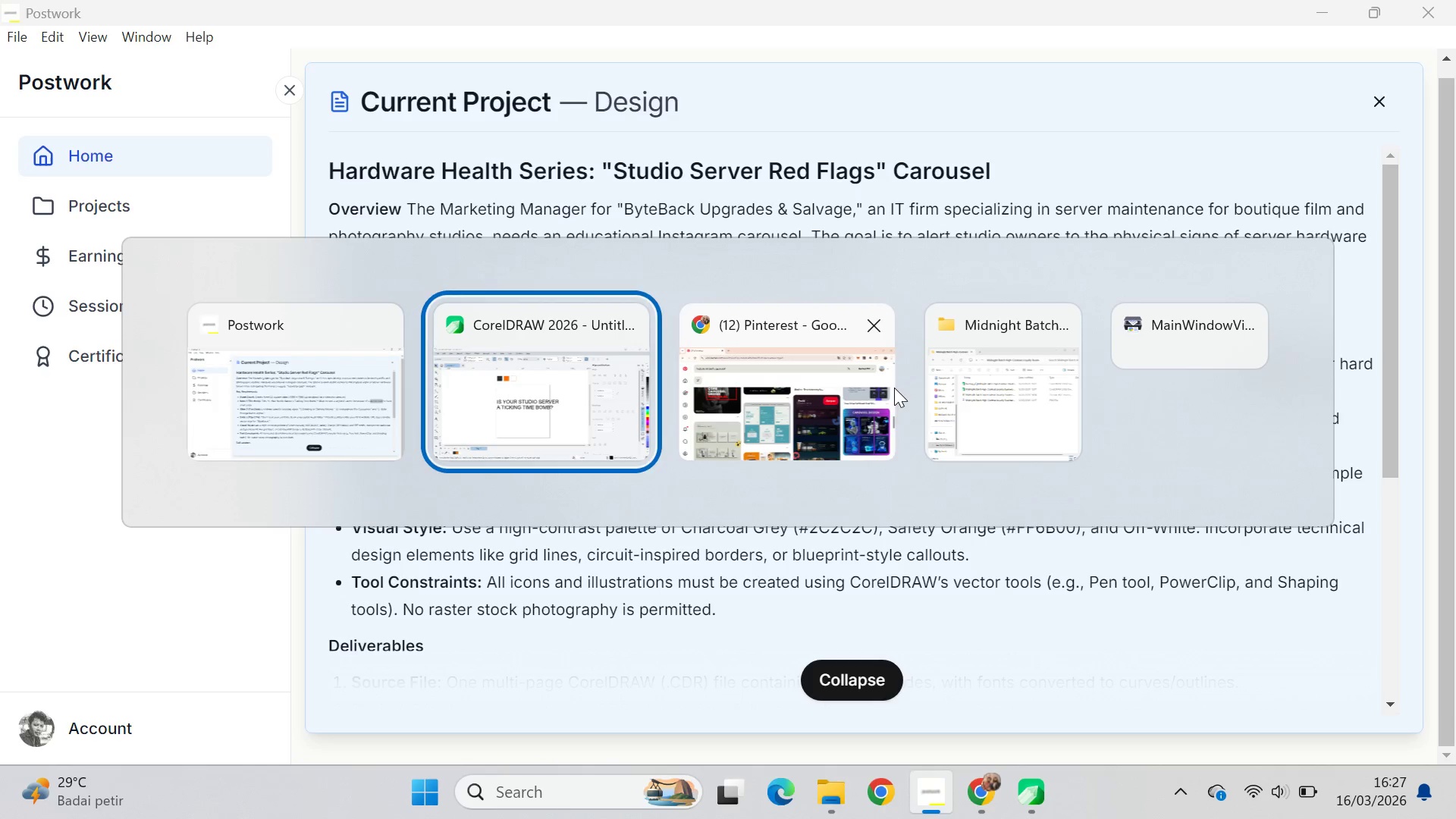 
key(Alt+Tab)
 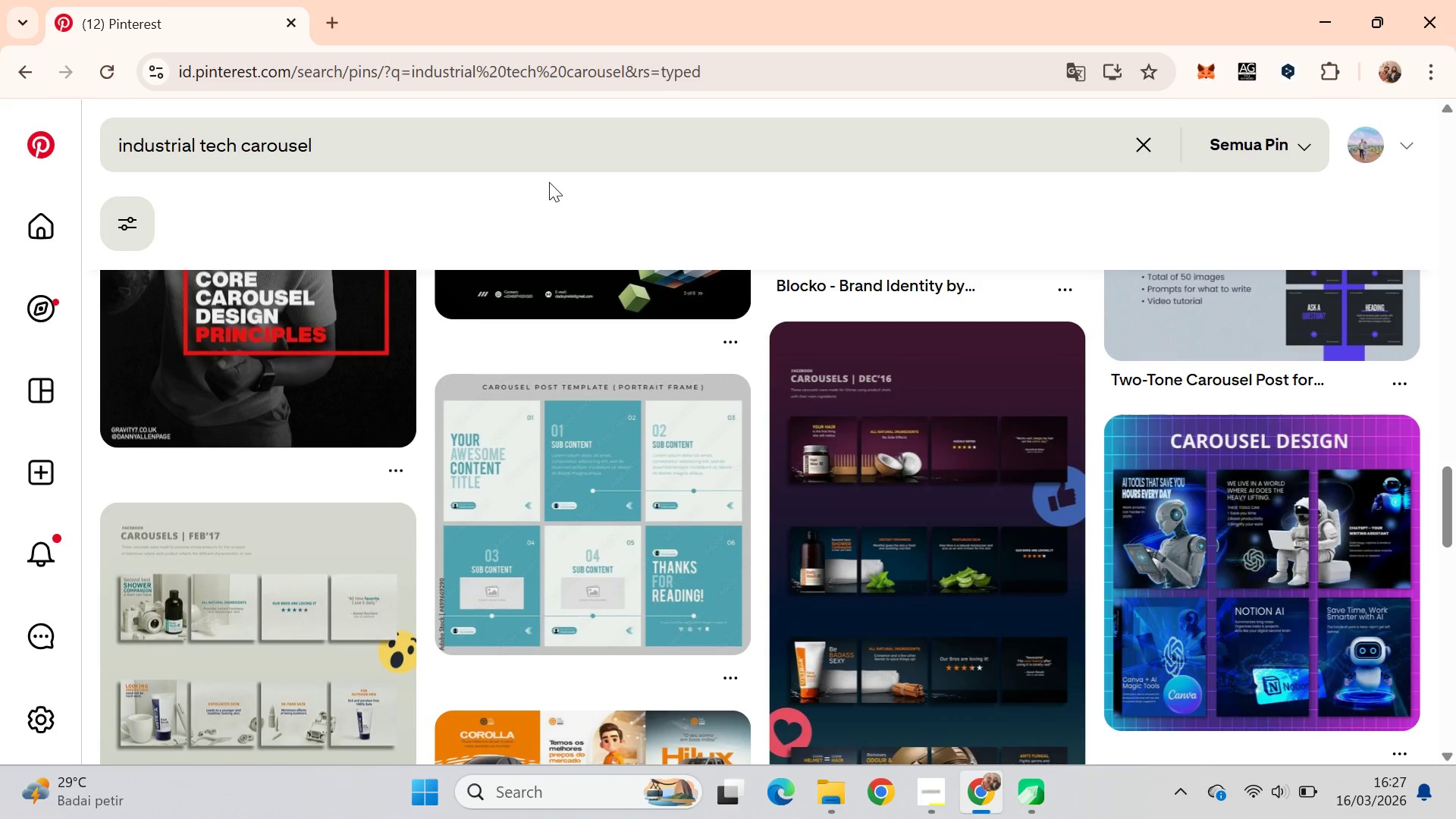 
double_click([535, 128])
 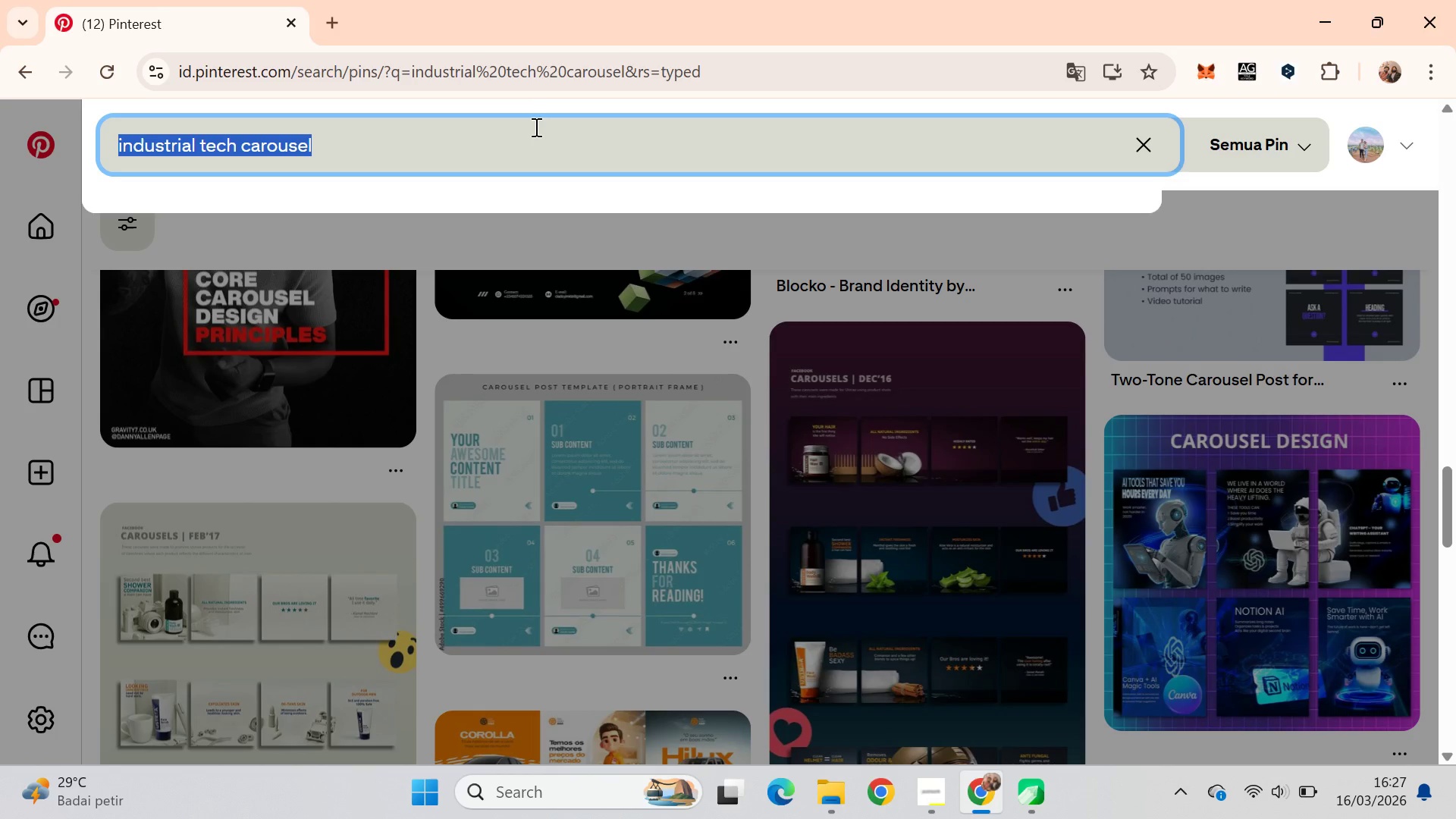 
key(Control+V)
 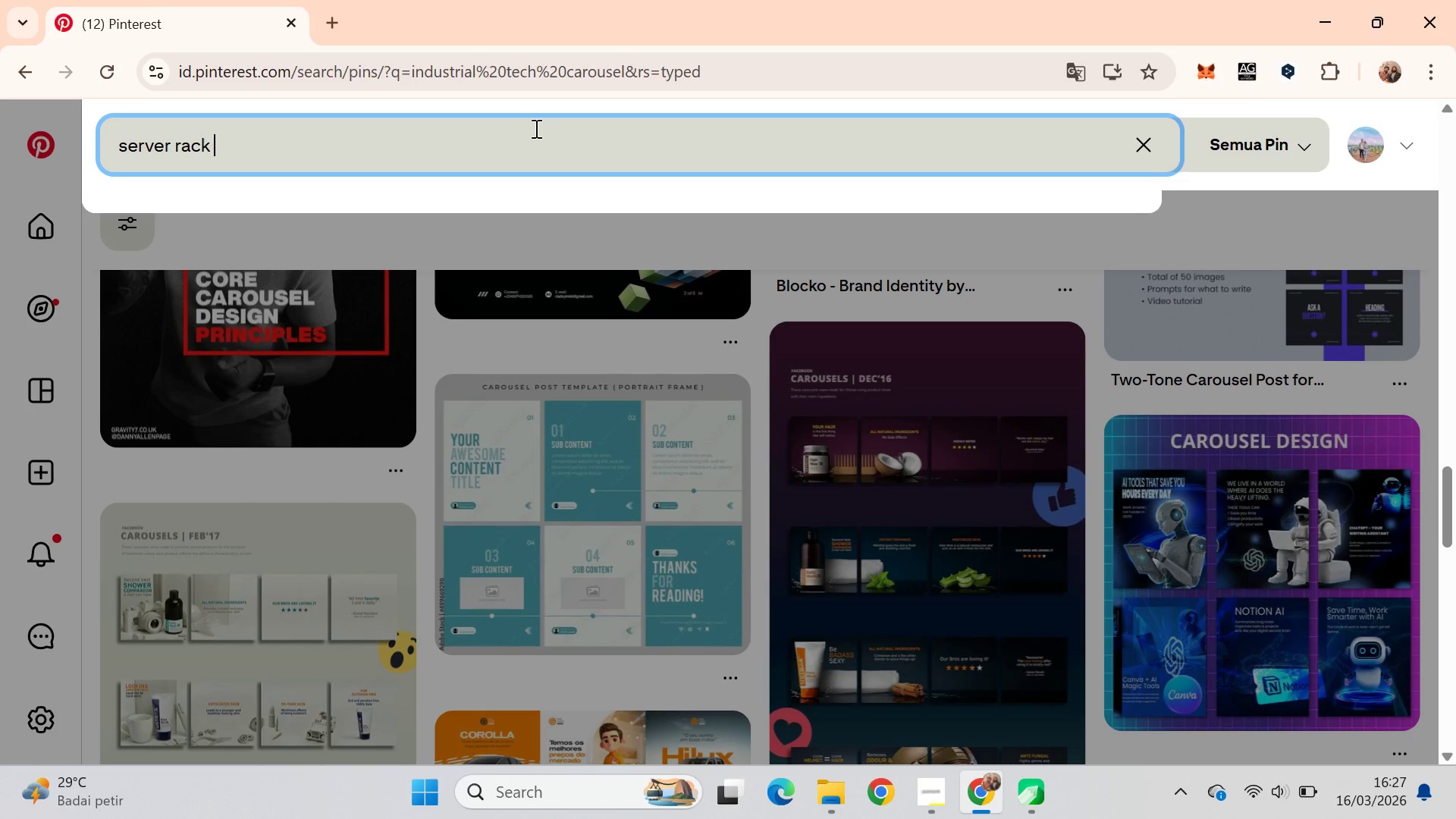 
type( l)
key(Backspace)
type(il)
 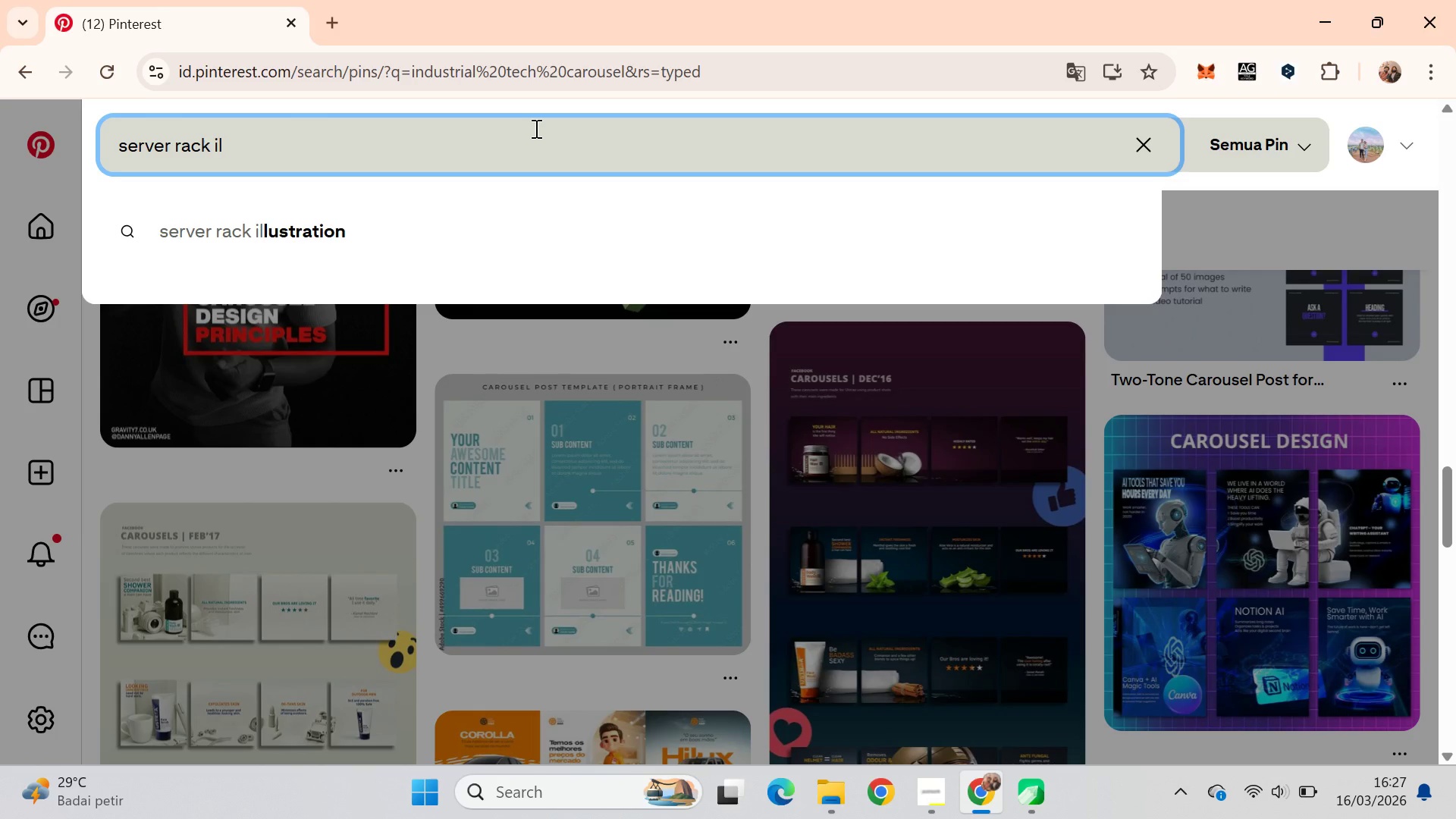 
key(ArrowDown)
 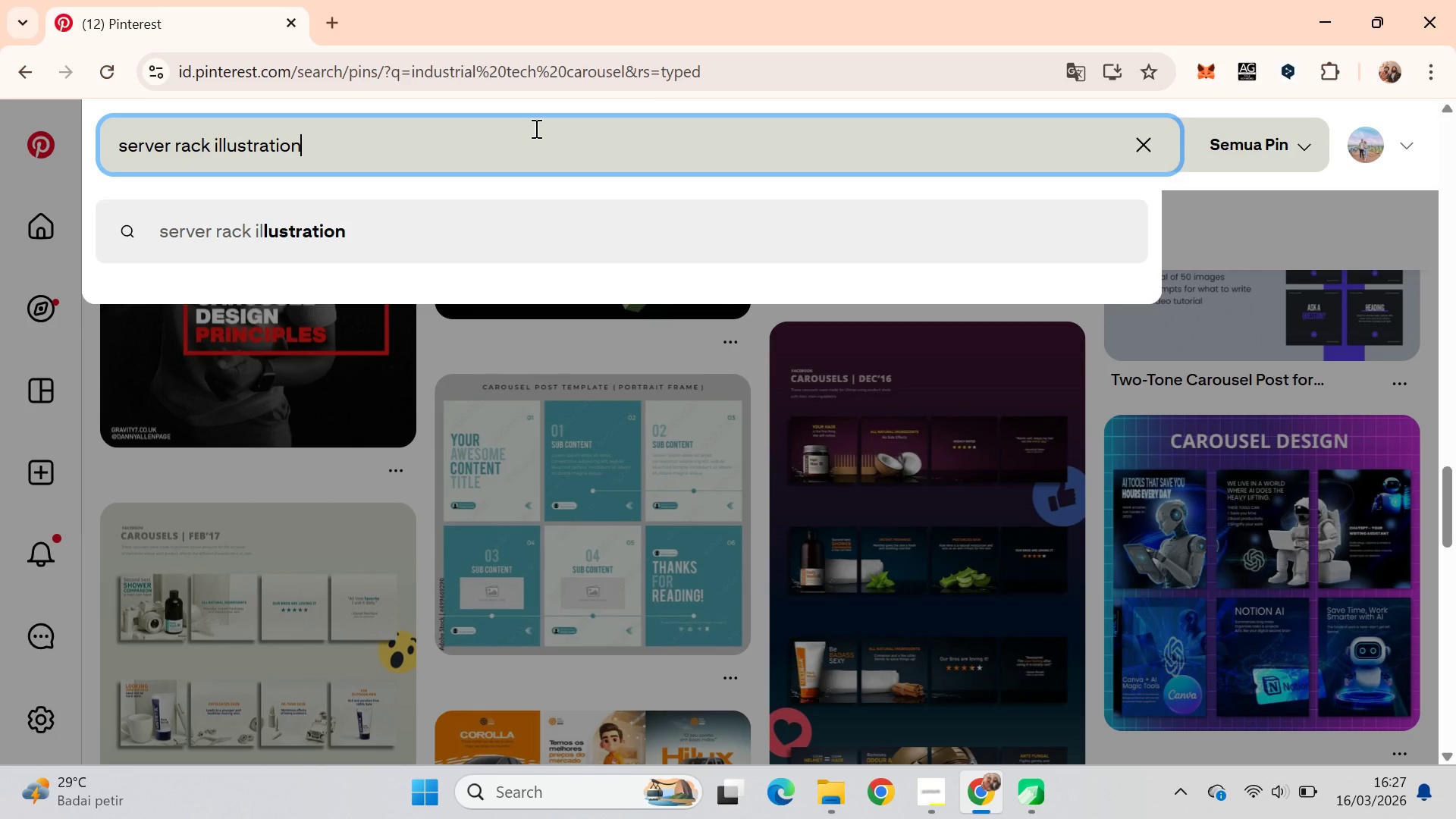 
key(Enter)
 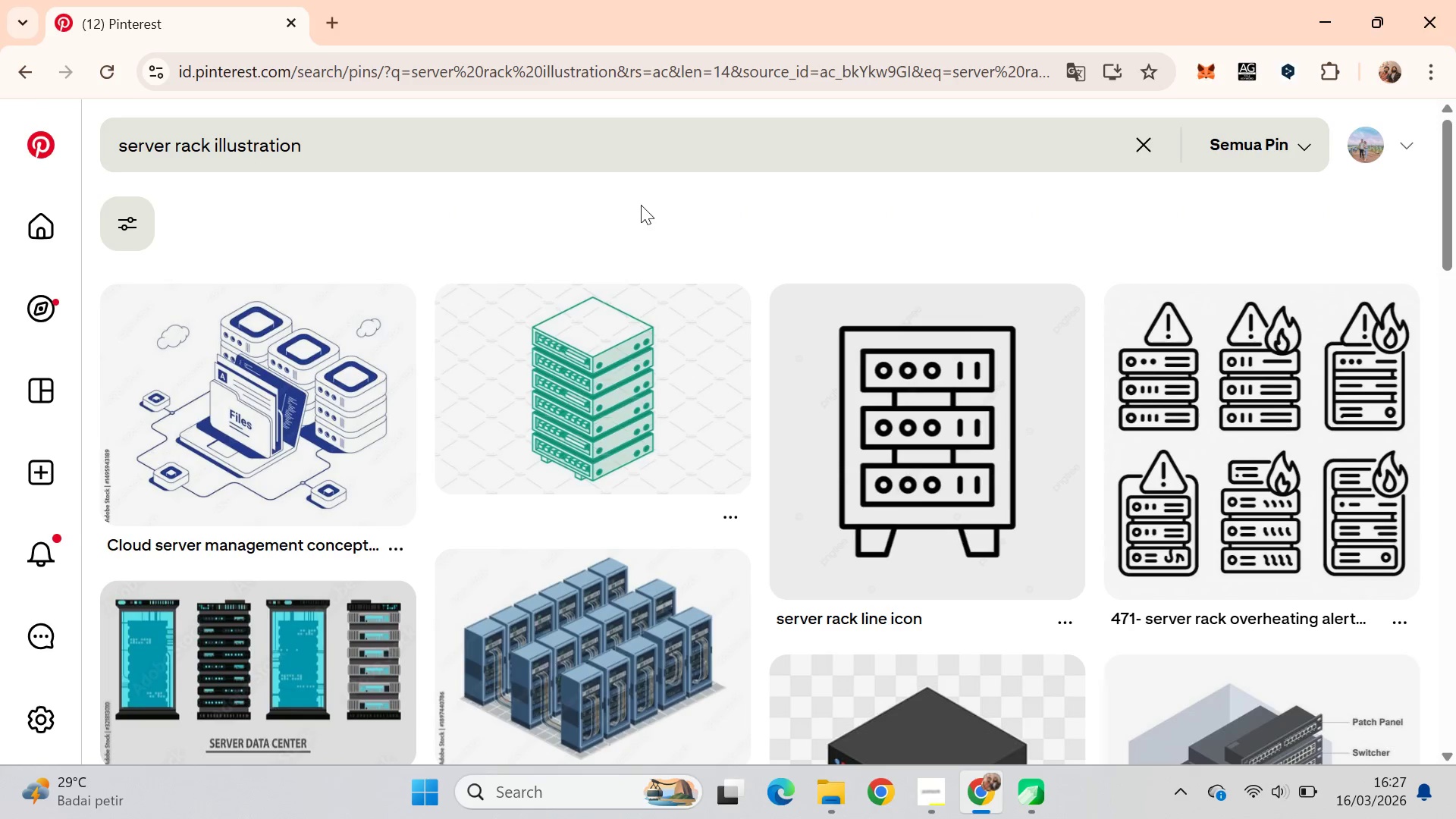 
key(Alt+AltLeft)
 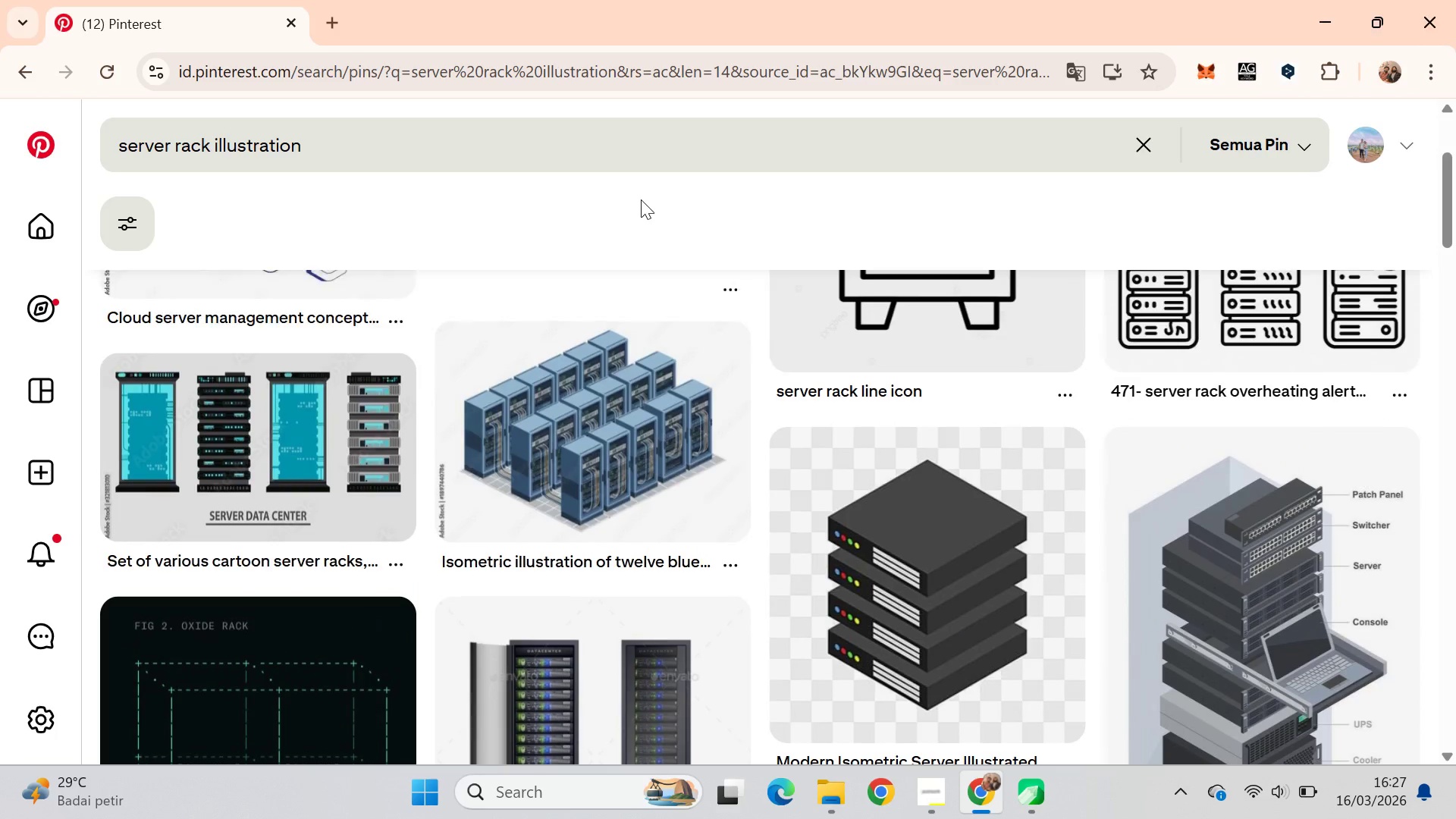 
key(Alt+Tab)
 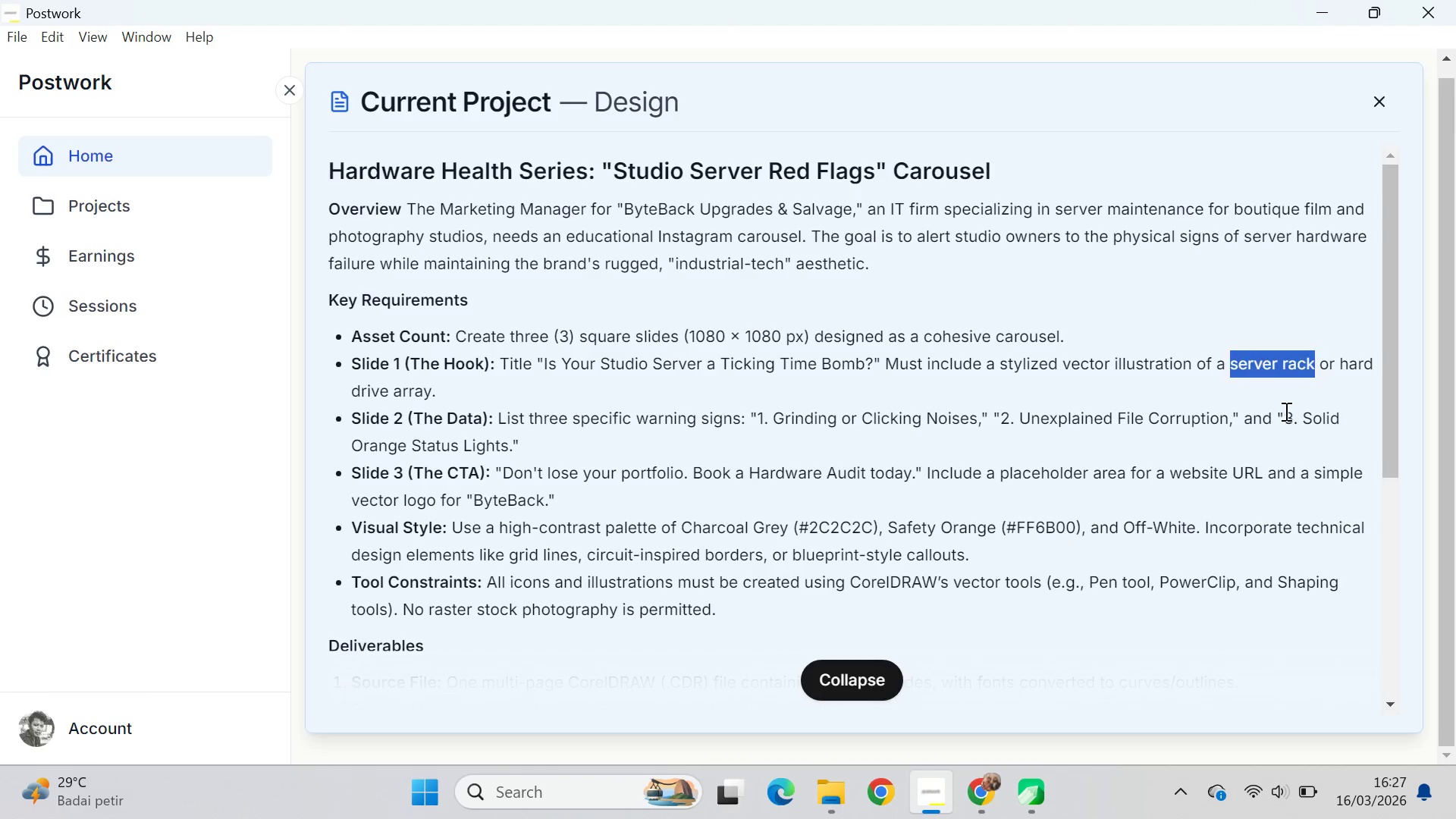 
scroll: coordinate [641, 200], scroll_direction: down, amount: 2.0
 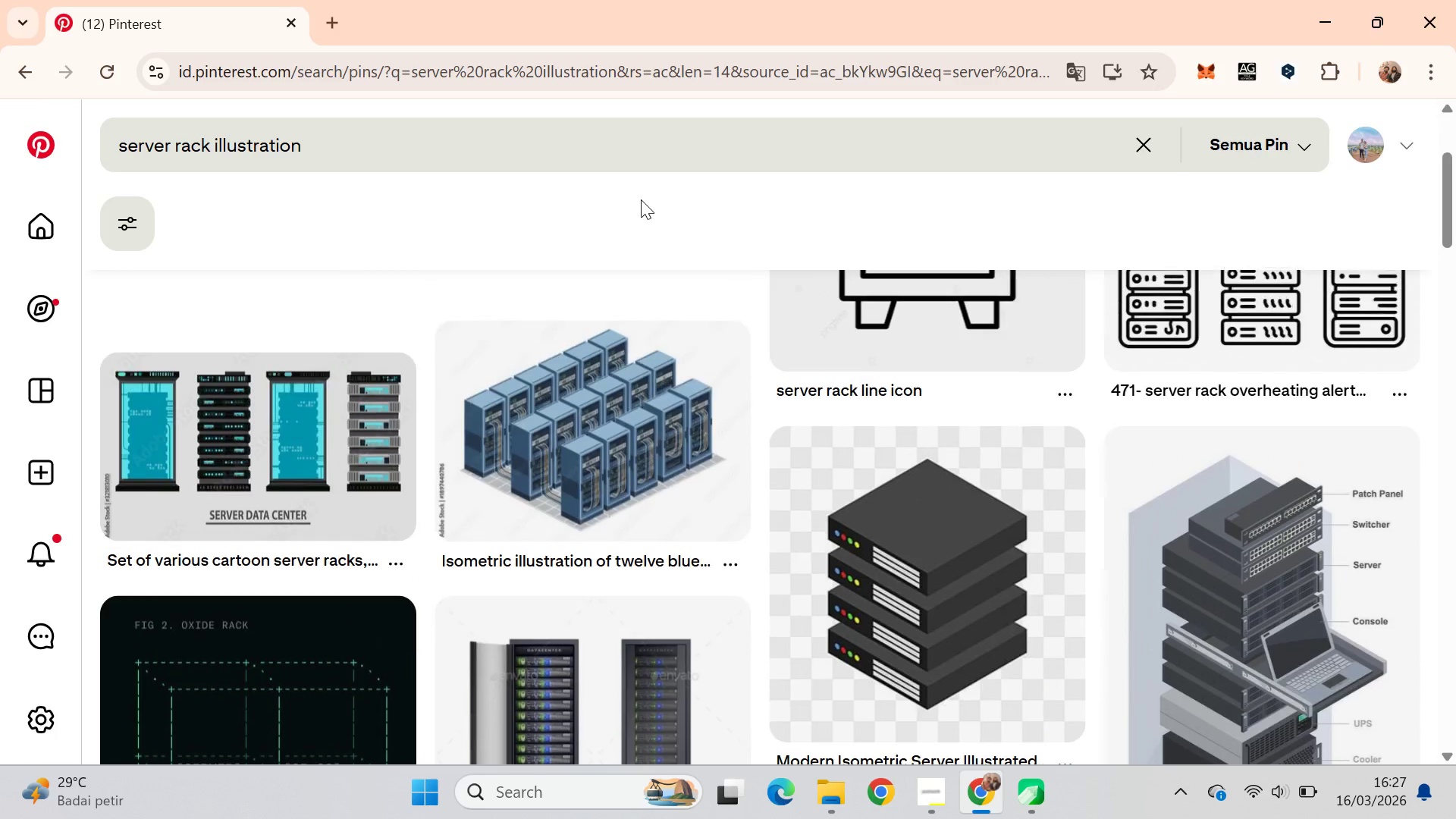 
left_click([1286, 411])